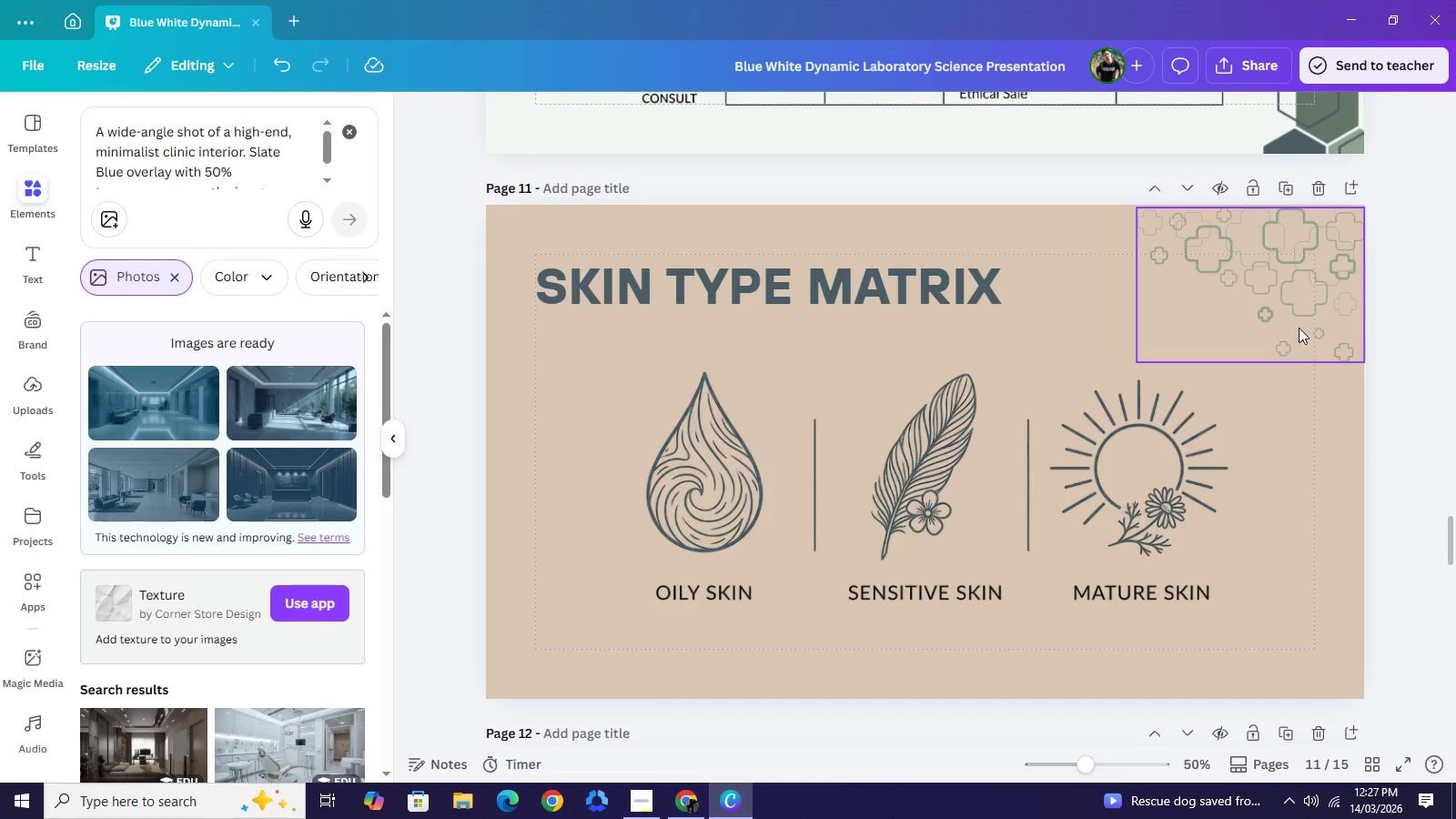 
scroll: coordinate [1024, 412], scroll_direction: up, amount: 19.0
 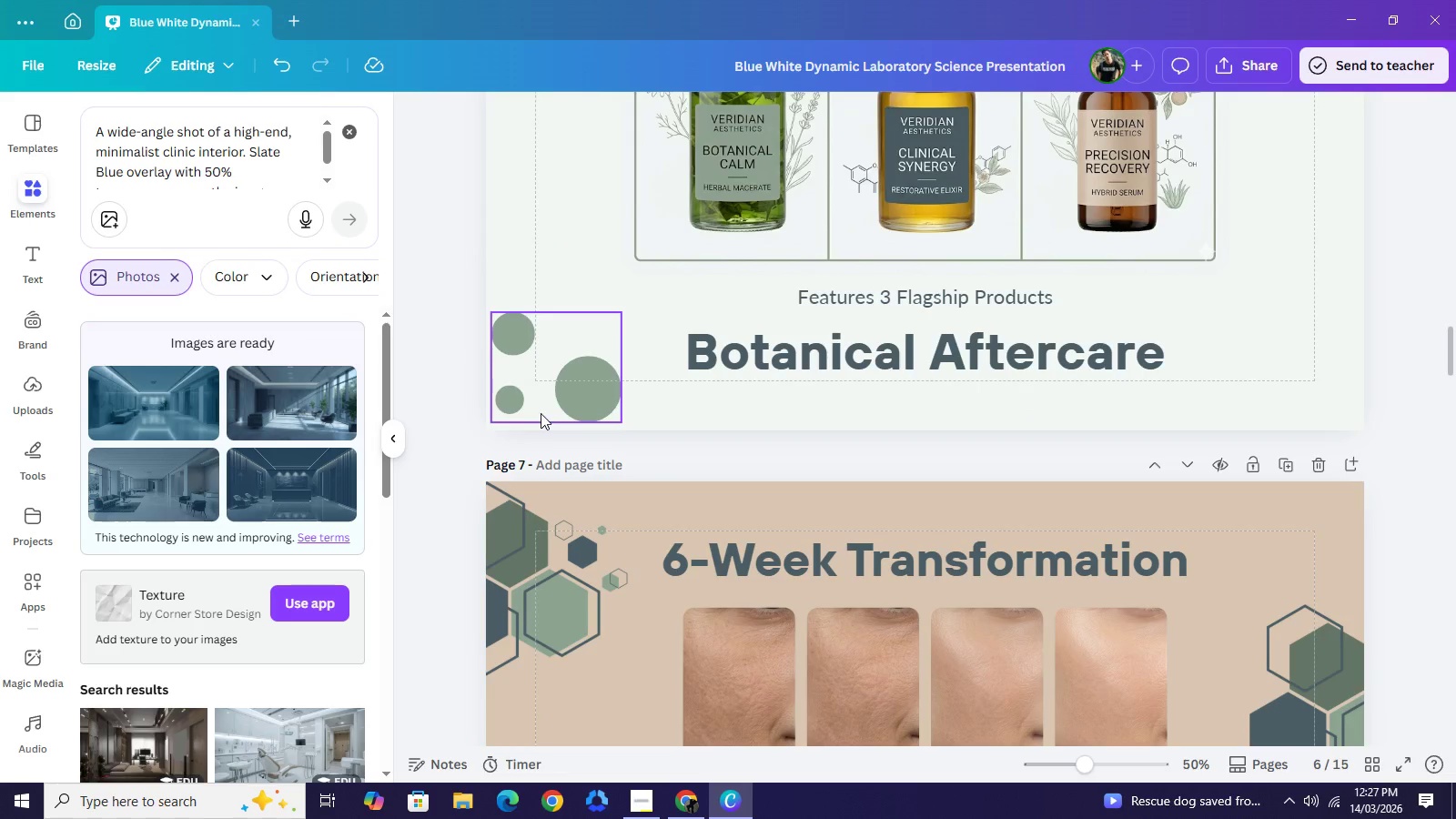 
left_click([541, 413])
 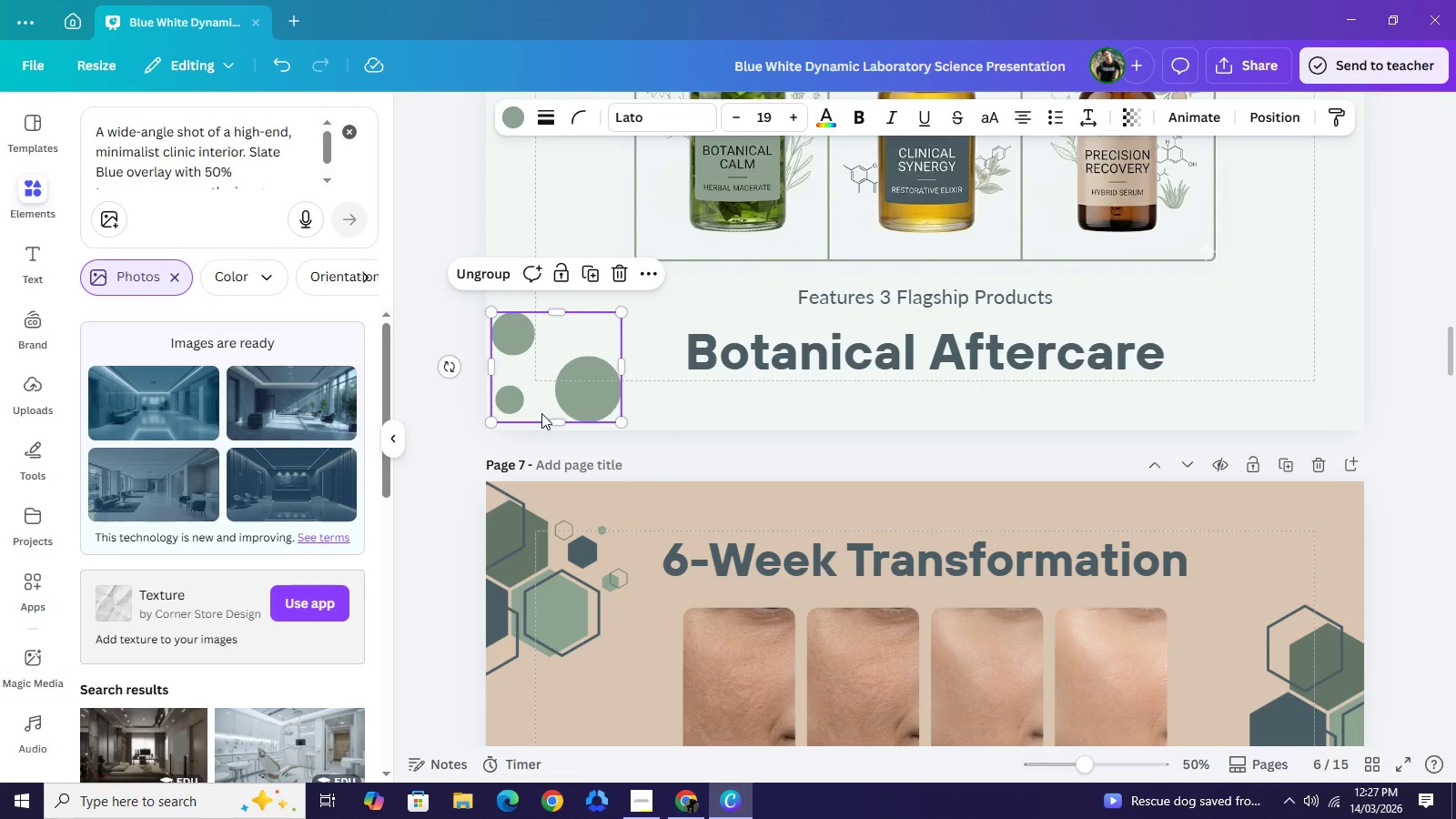 
key(Control+C)
 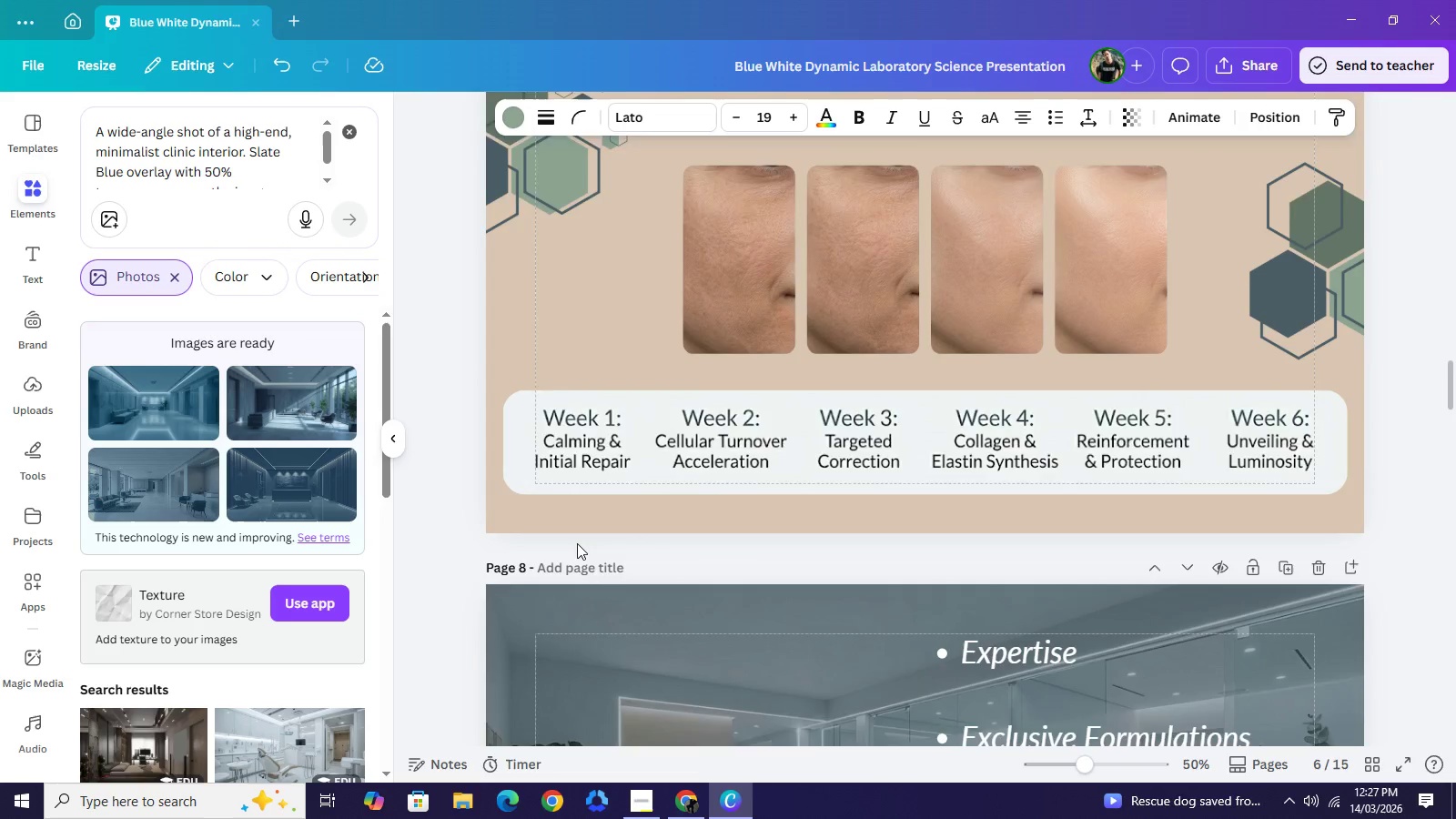 
scroll: coordinate [577, 543], scroll_direction: down, amount: 24.0
 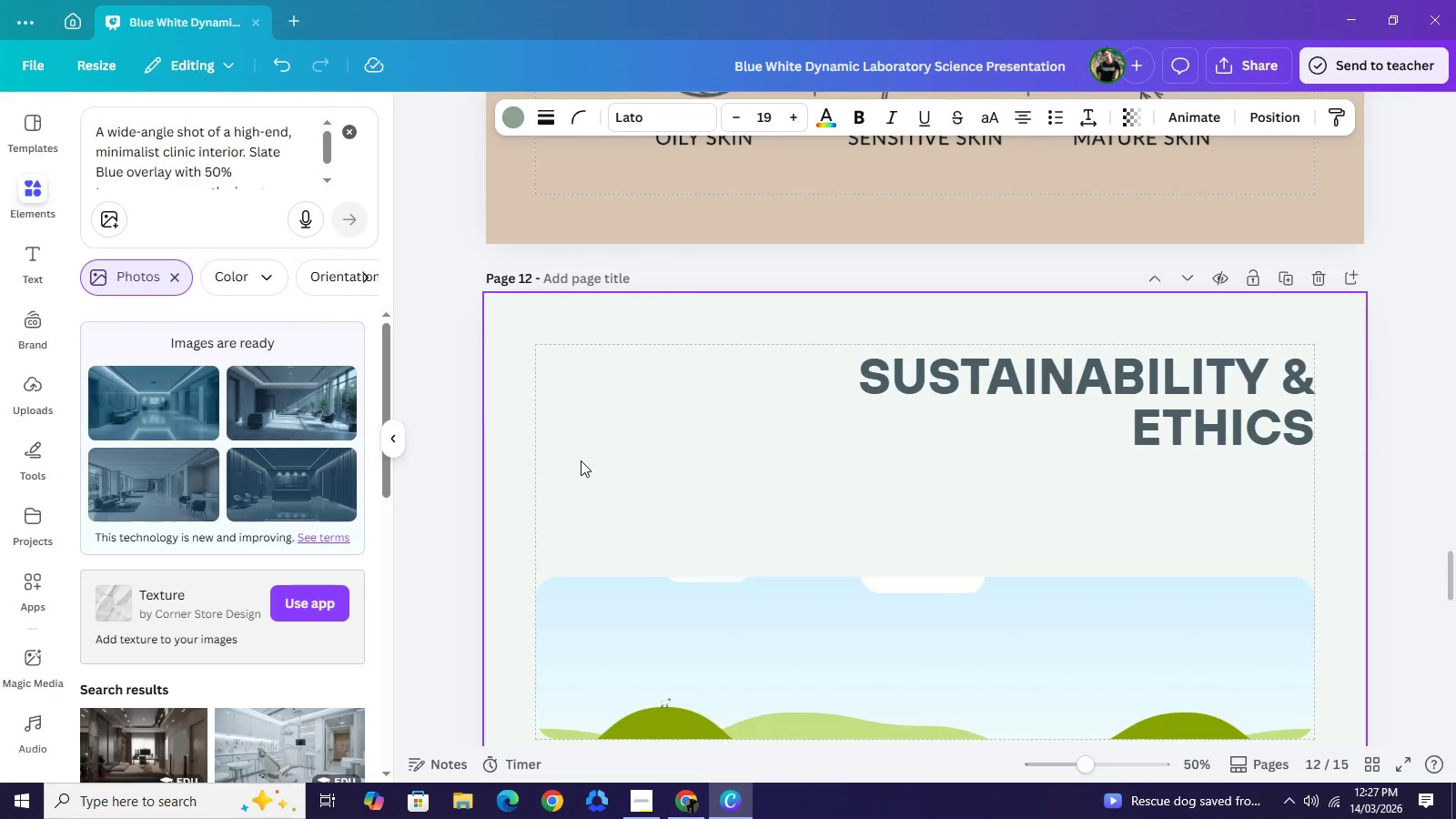 
scroll: coordinate [581, 460], scroll_direction: up, amount: 3.0
 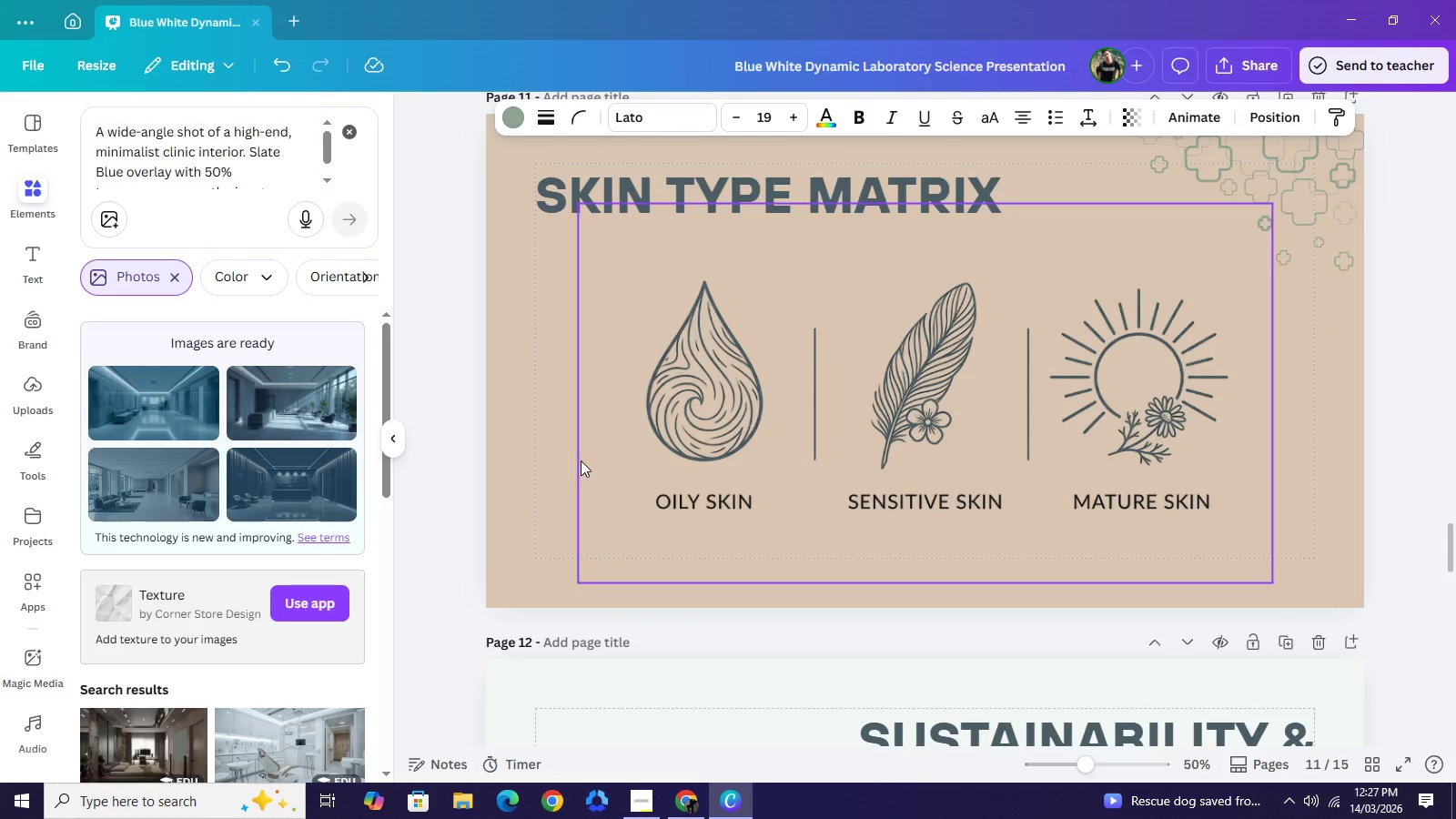 
key(Control+V)
 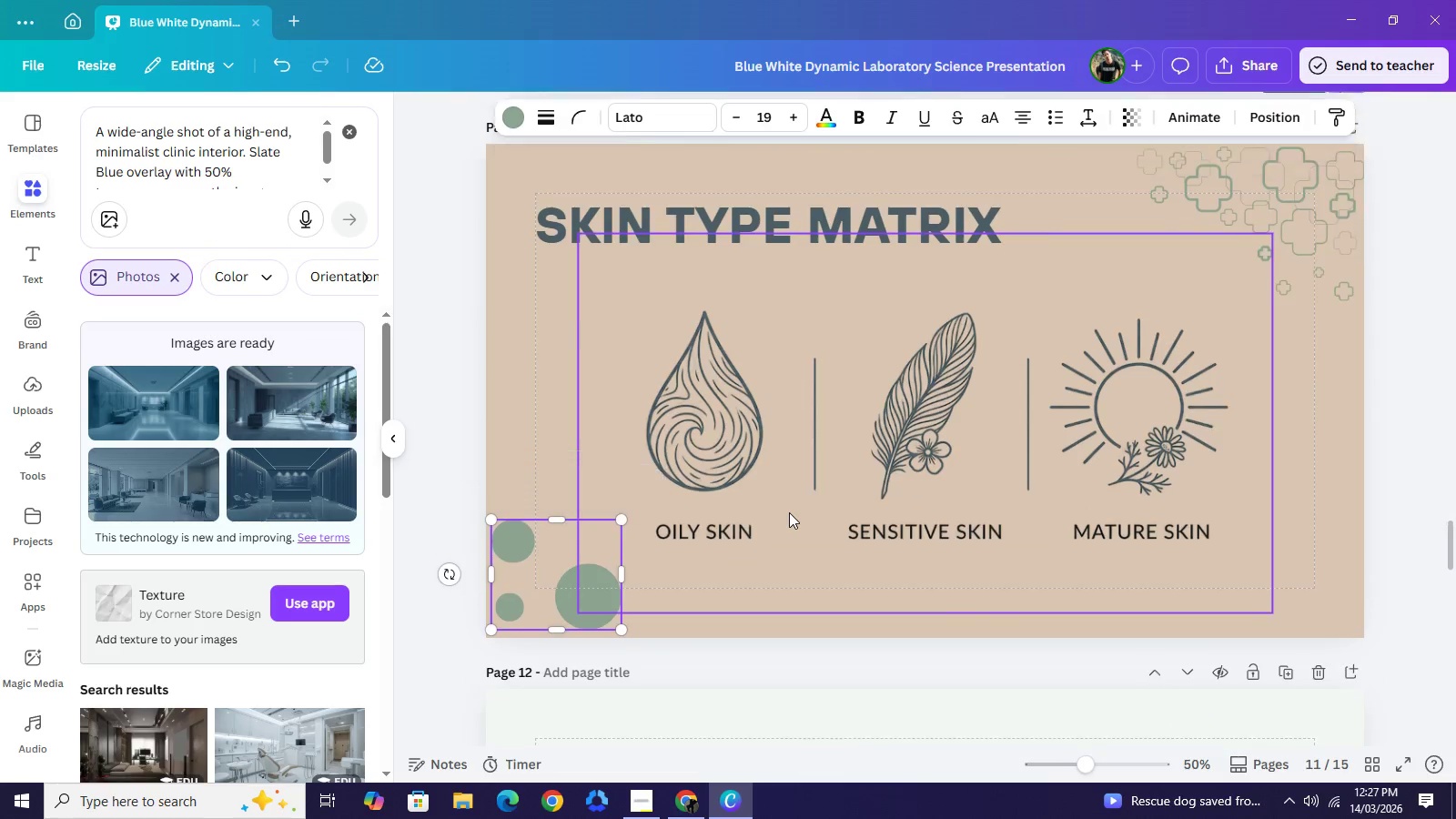 
scroll: coordinate [789, 512], scroll_direction: up, amount: 3.0
 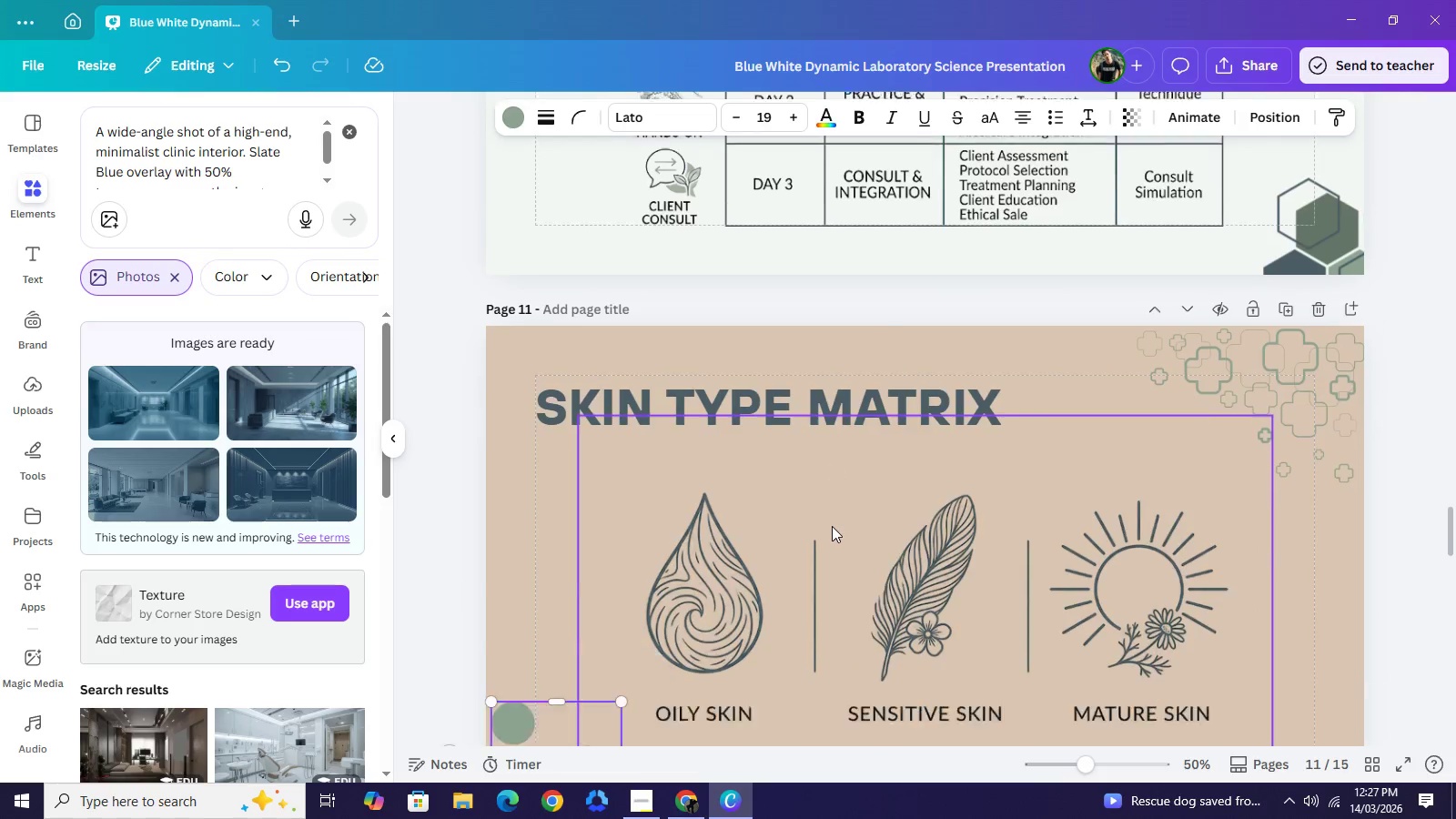 
scroll: coordinate [833, 525], scroll_direction: down, amount: 2.0
 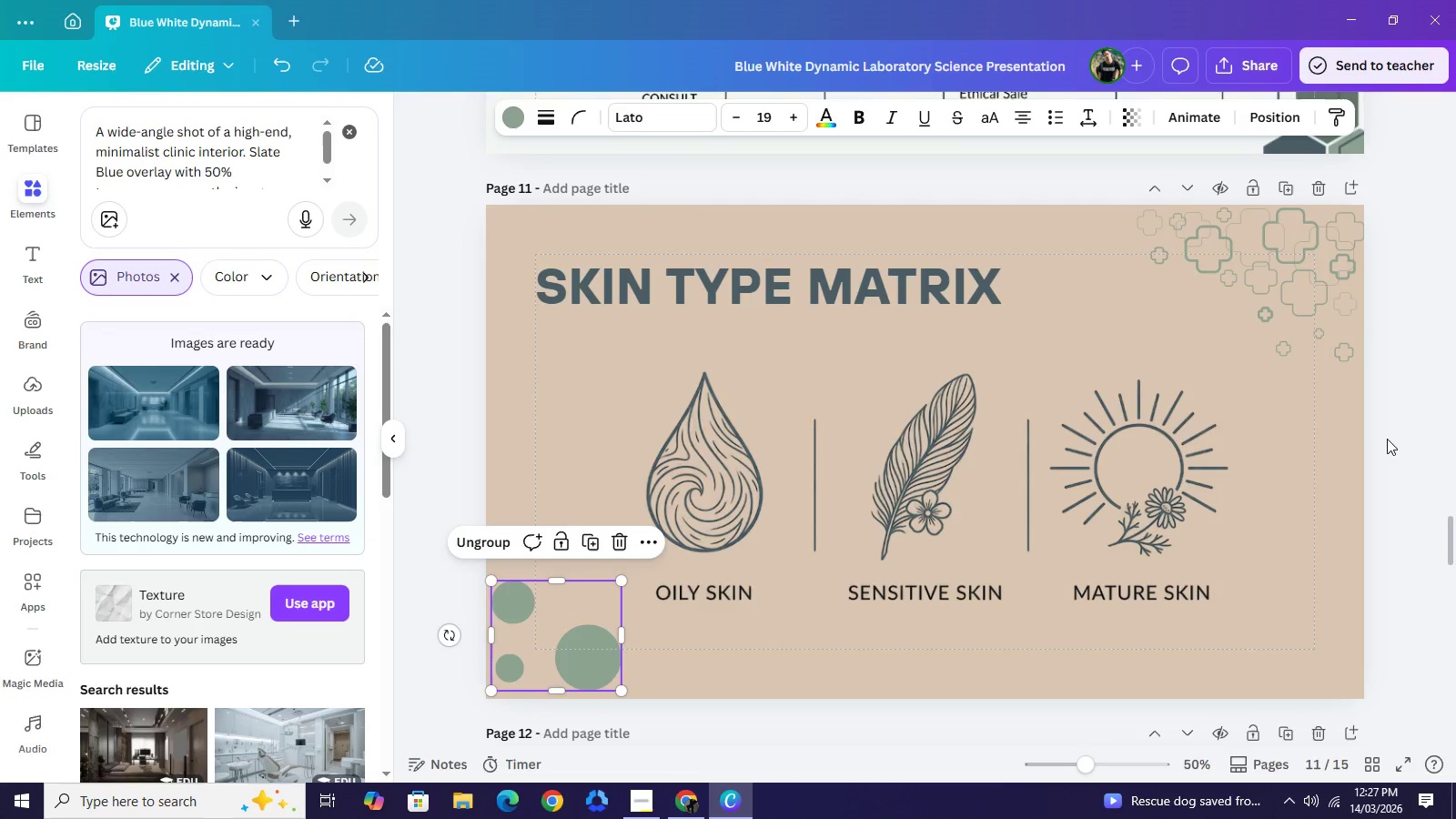 
double_click([1387, 439])
 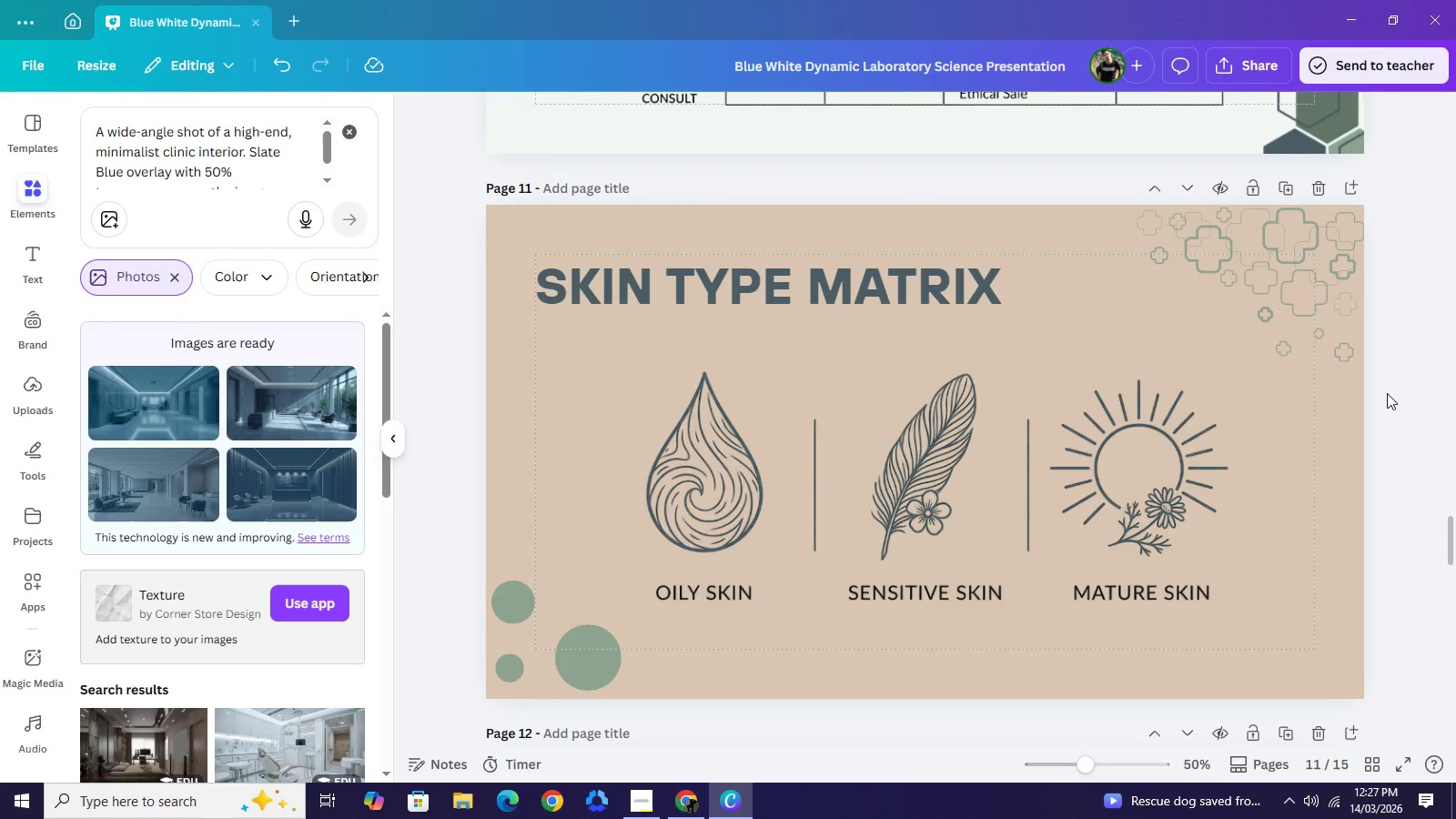 
left_click([1392, 393])
 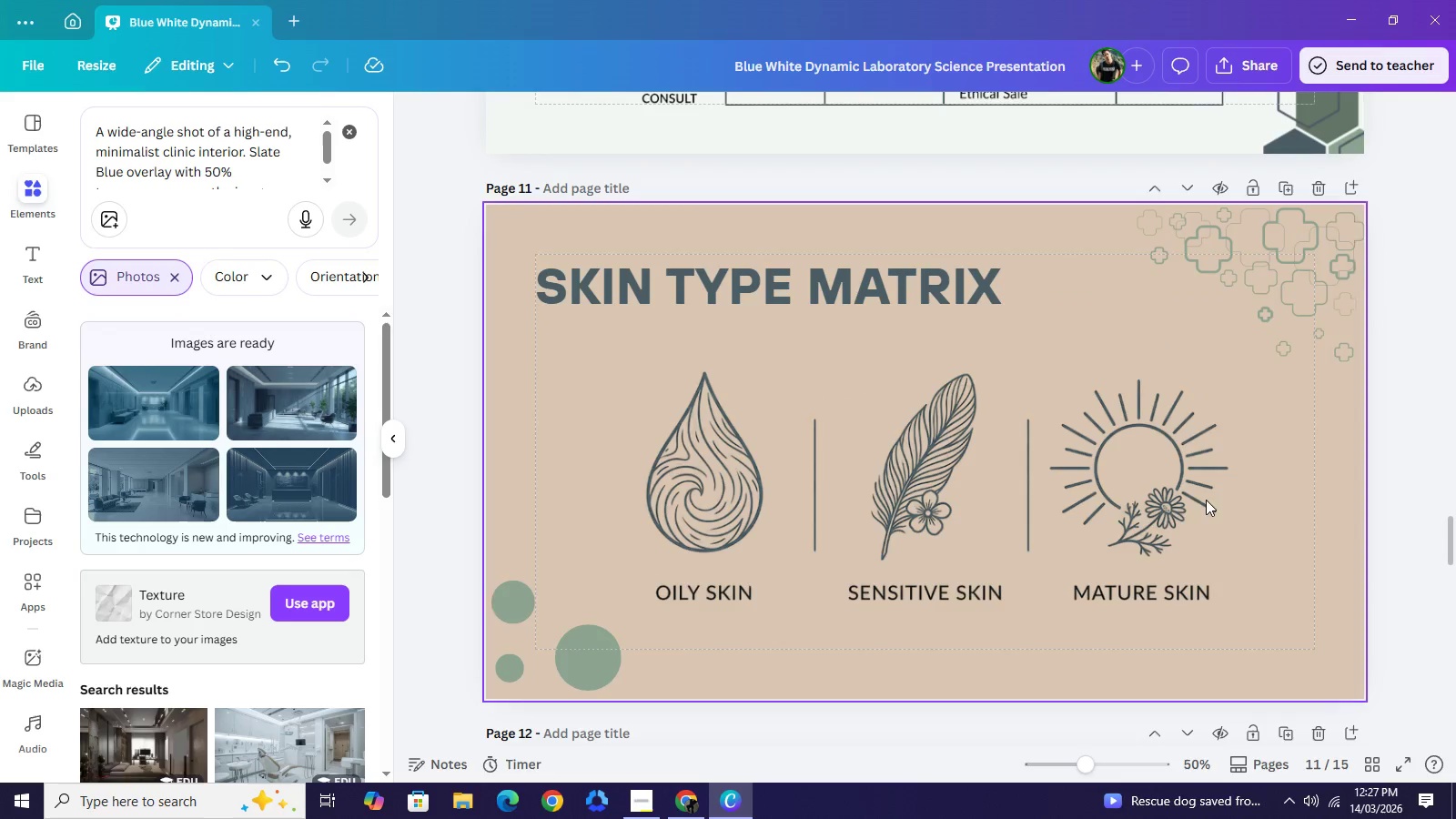 
scroll: coordinate [1100, 532], scroll_direction: down, amount: 5.0
 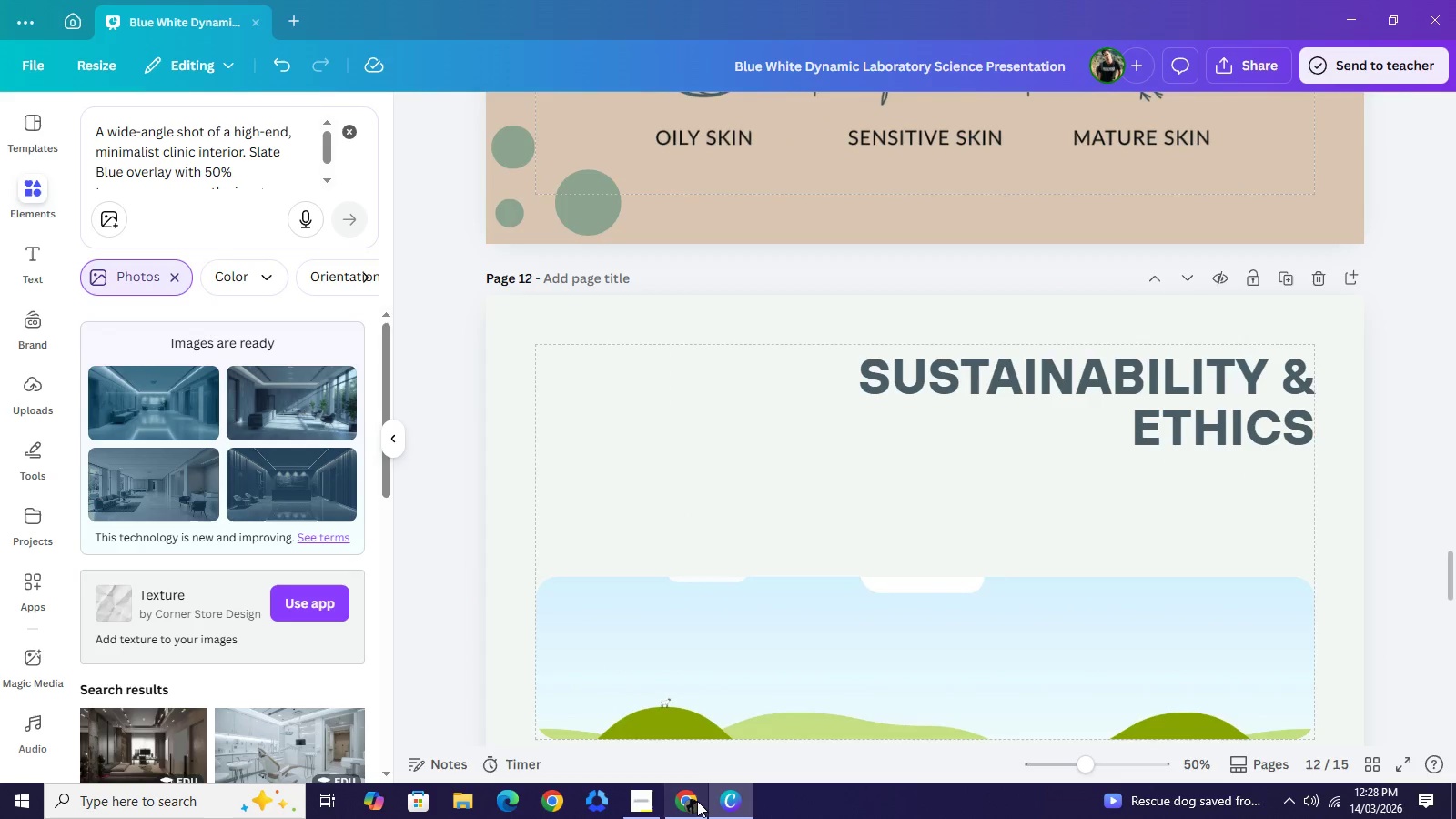 
left_click([697, 801])
 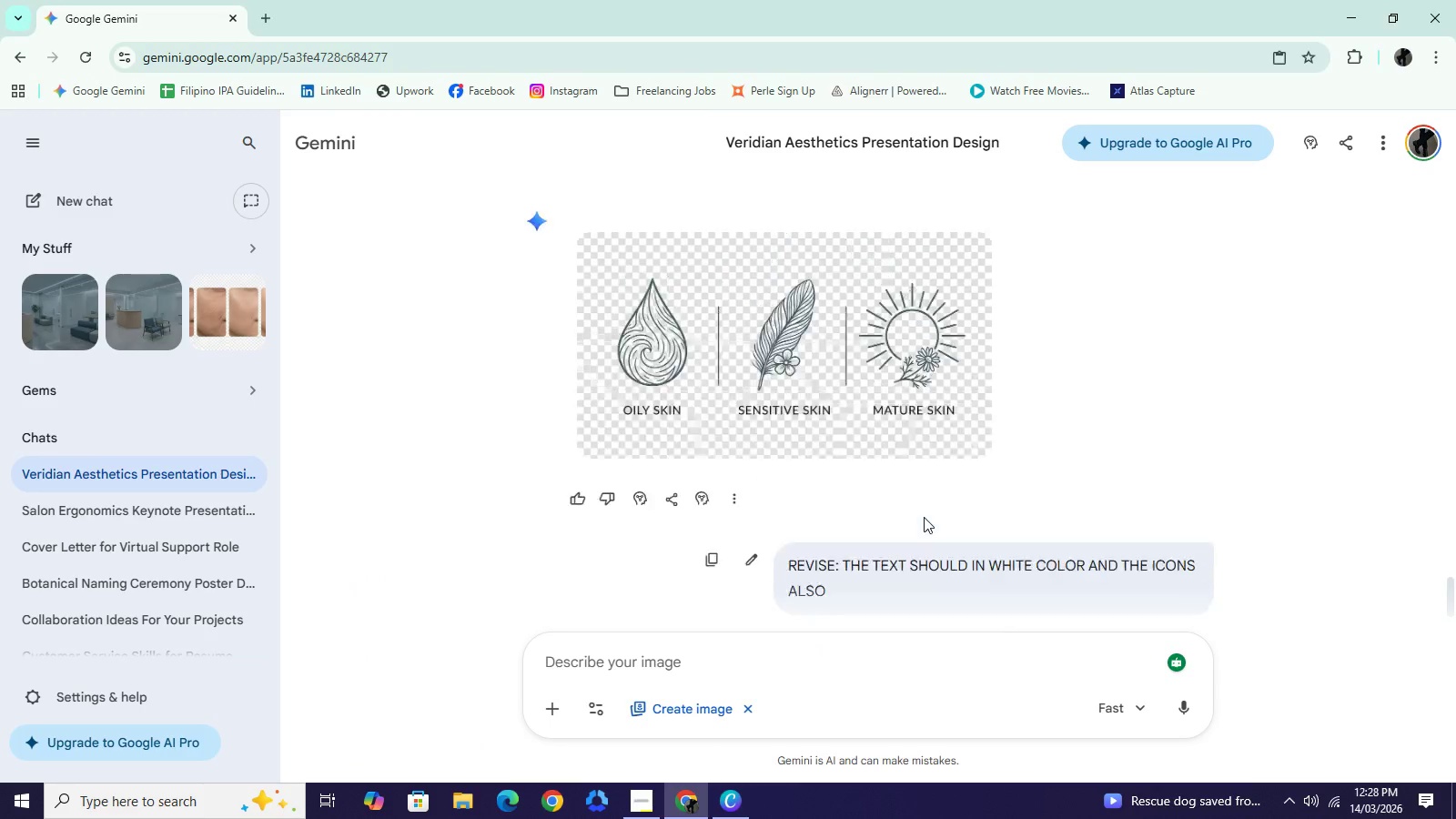 
scroll: coordinate [924, 517], scroll_direction: up, amount: 52.0
 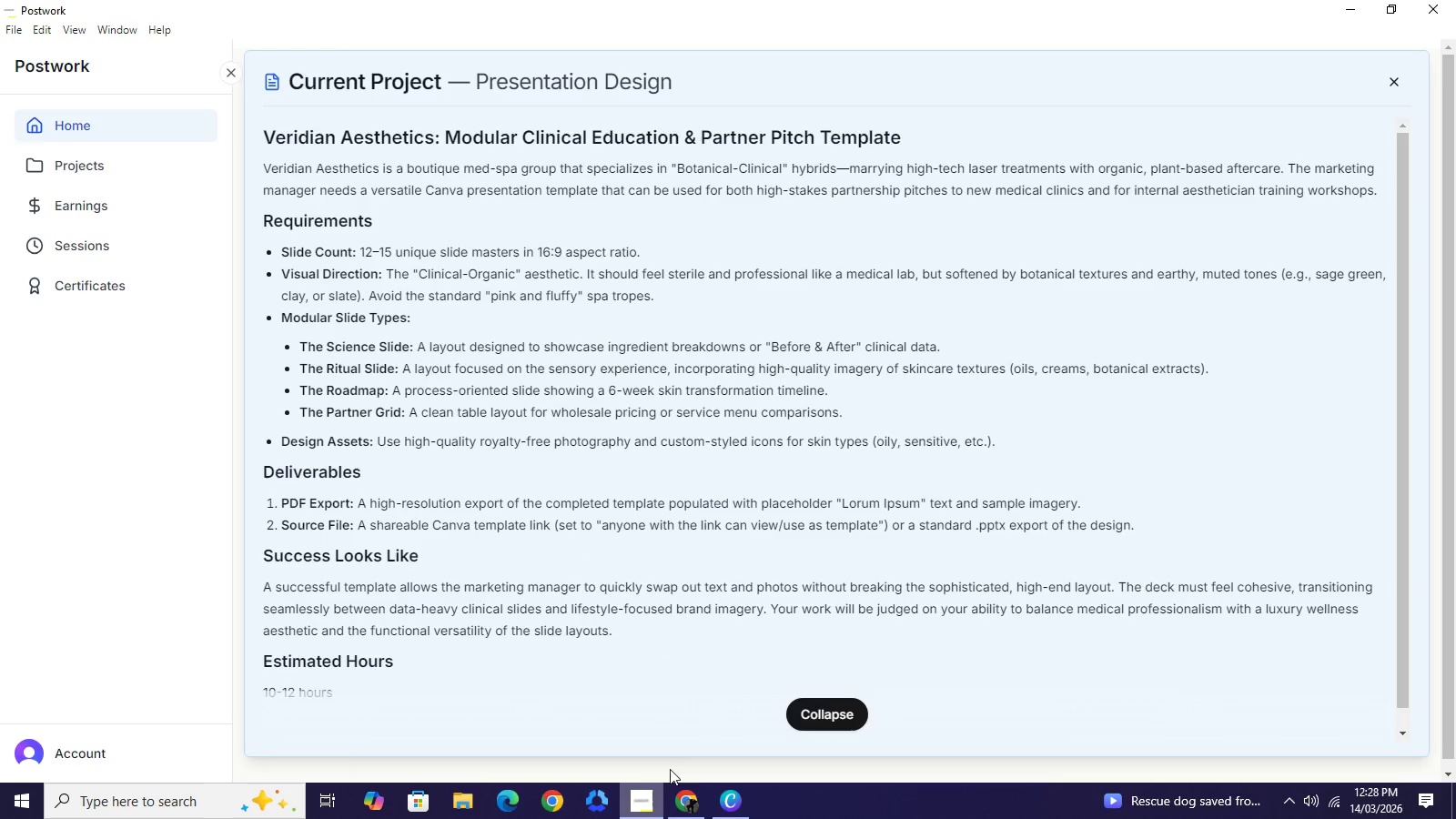 
left_click([634, 817])
 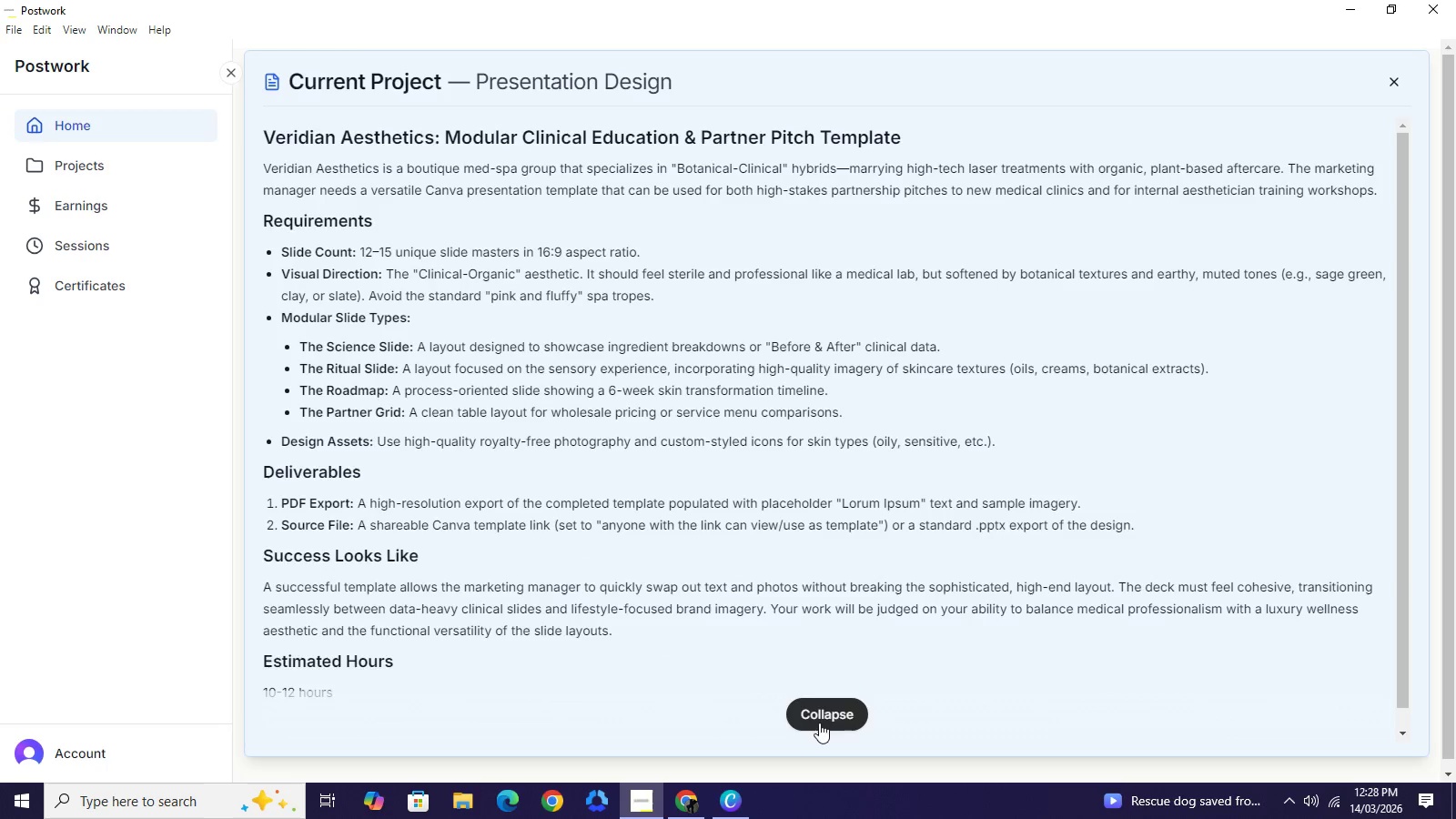 
left_click([819, 723])